 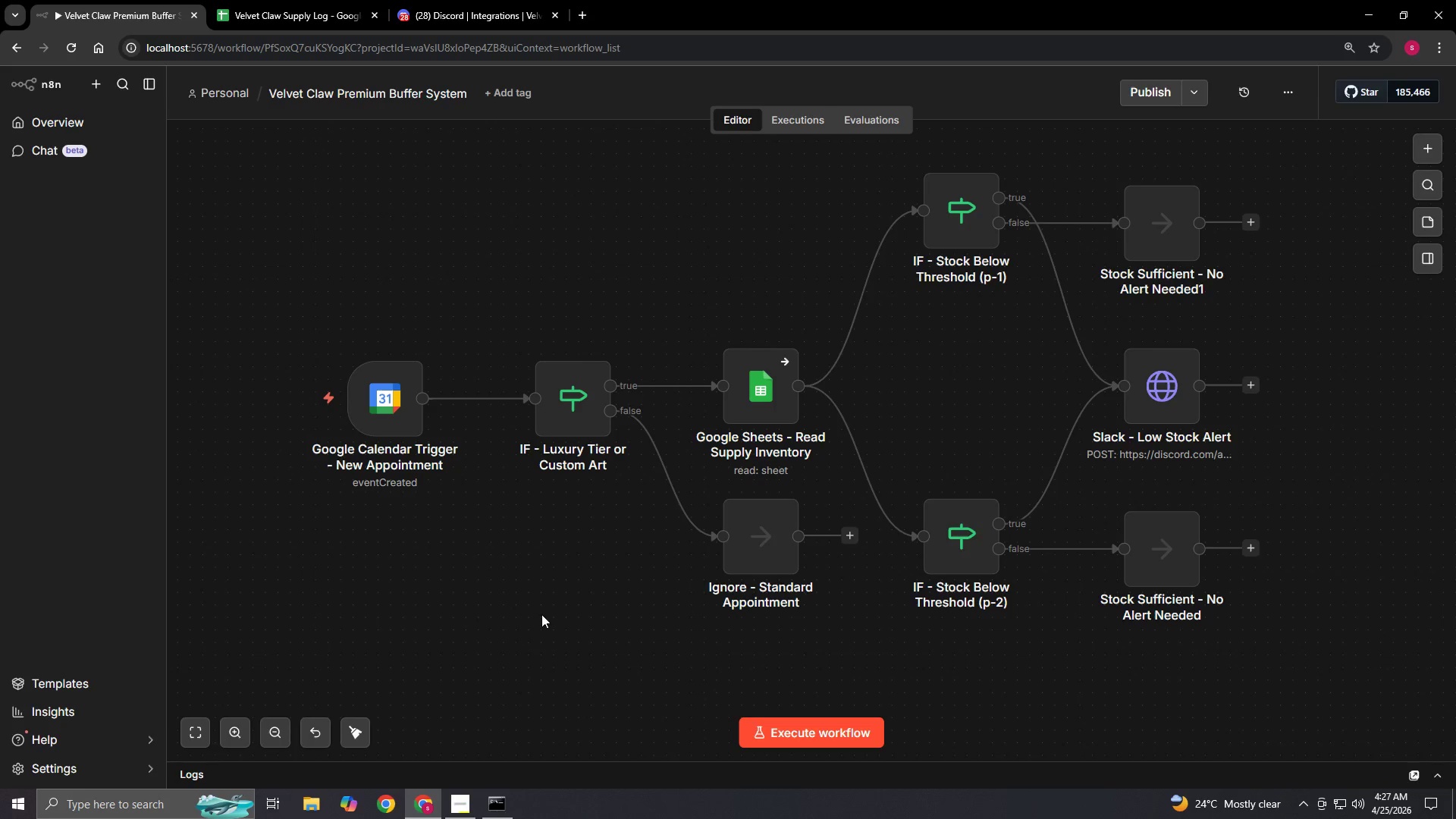 
hold_key(key=MetaLeft, duration=0.88)
 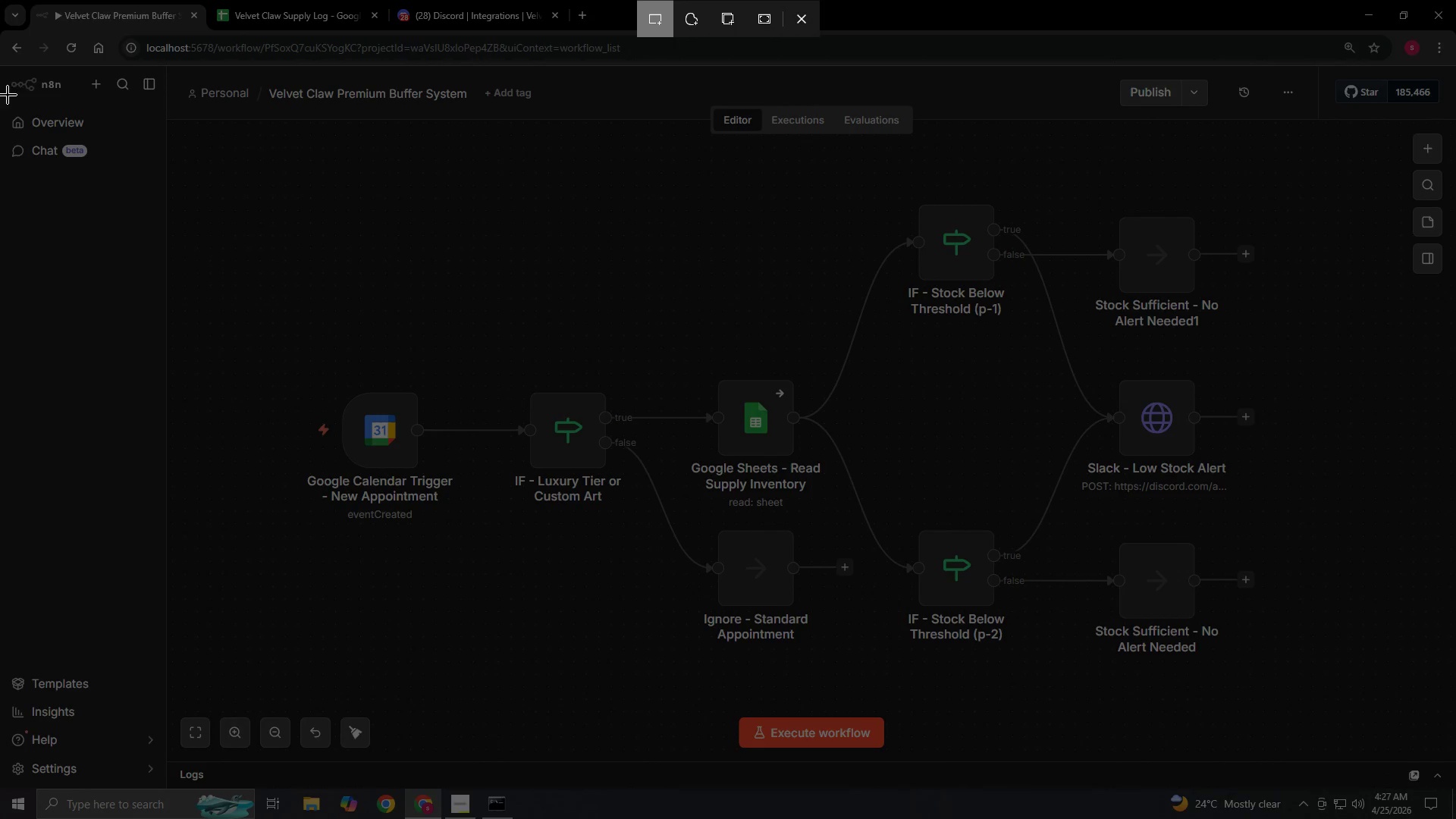 
hold_key(key=S, duration=0.67)
 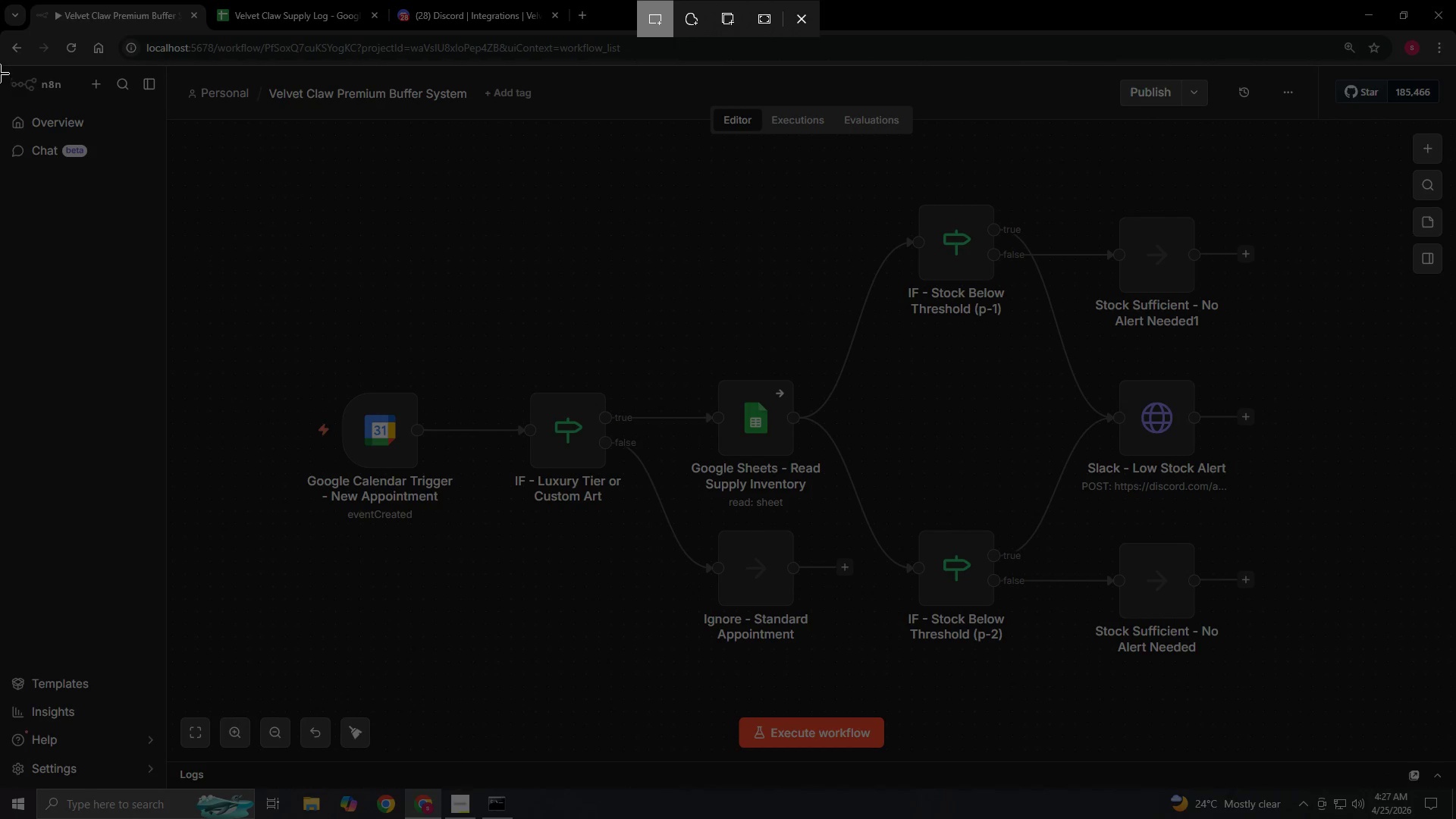 
left_click_drag(start_coordinate=[0, 71], to_coordinate=[1455, 789])
 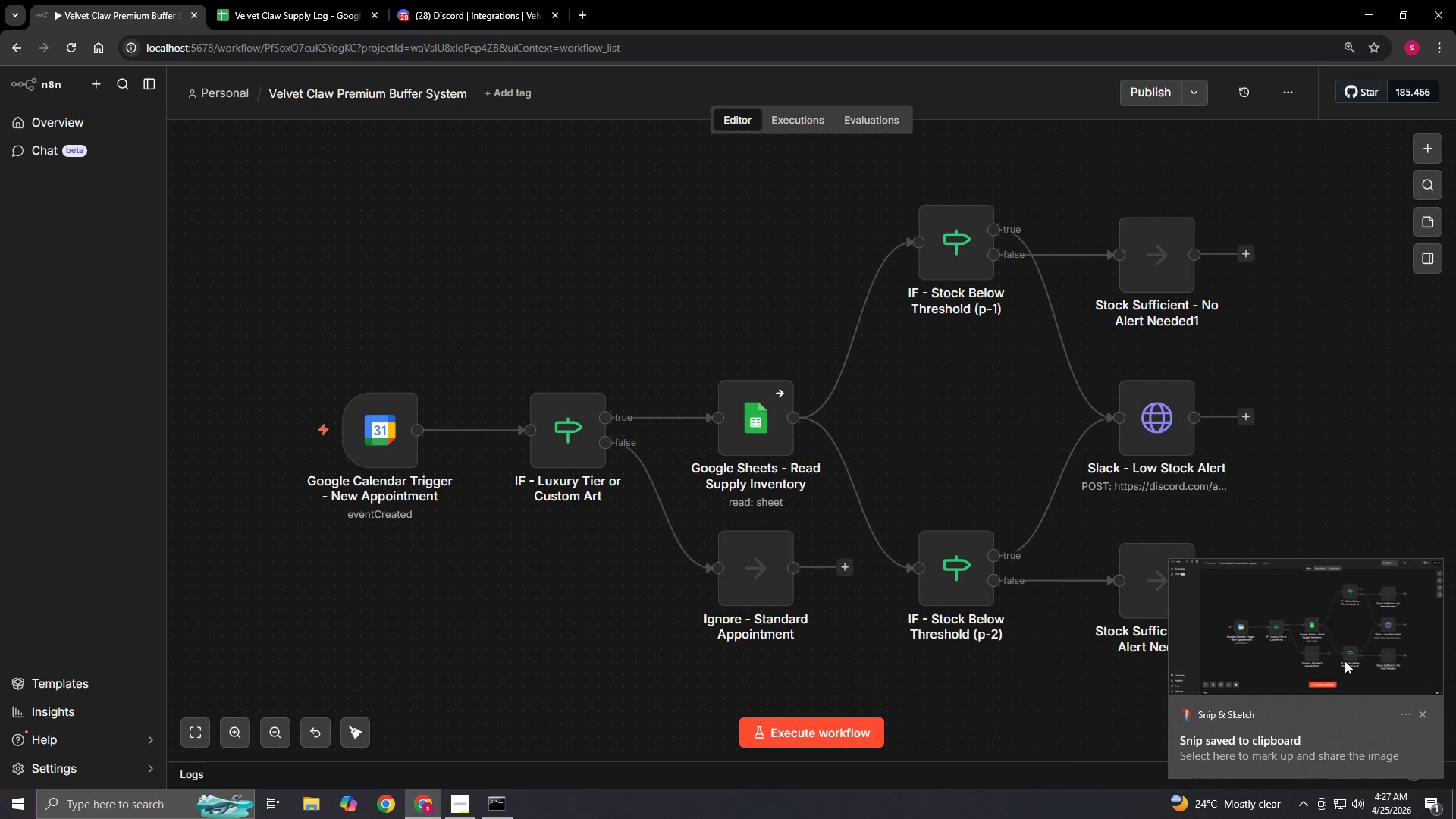 
left_click([1321, 608])
 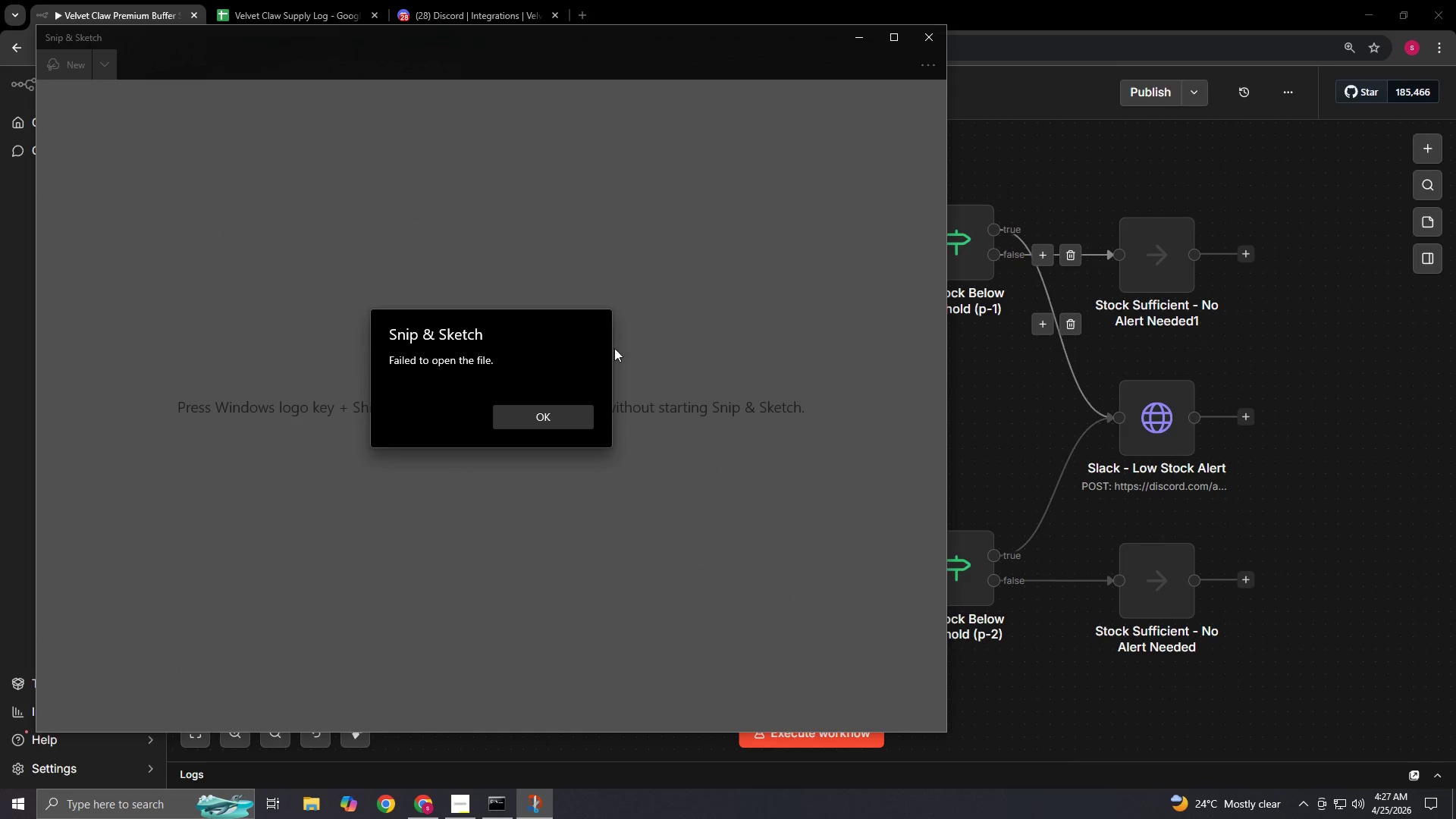 
left_click([564, 419])
 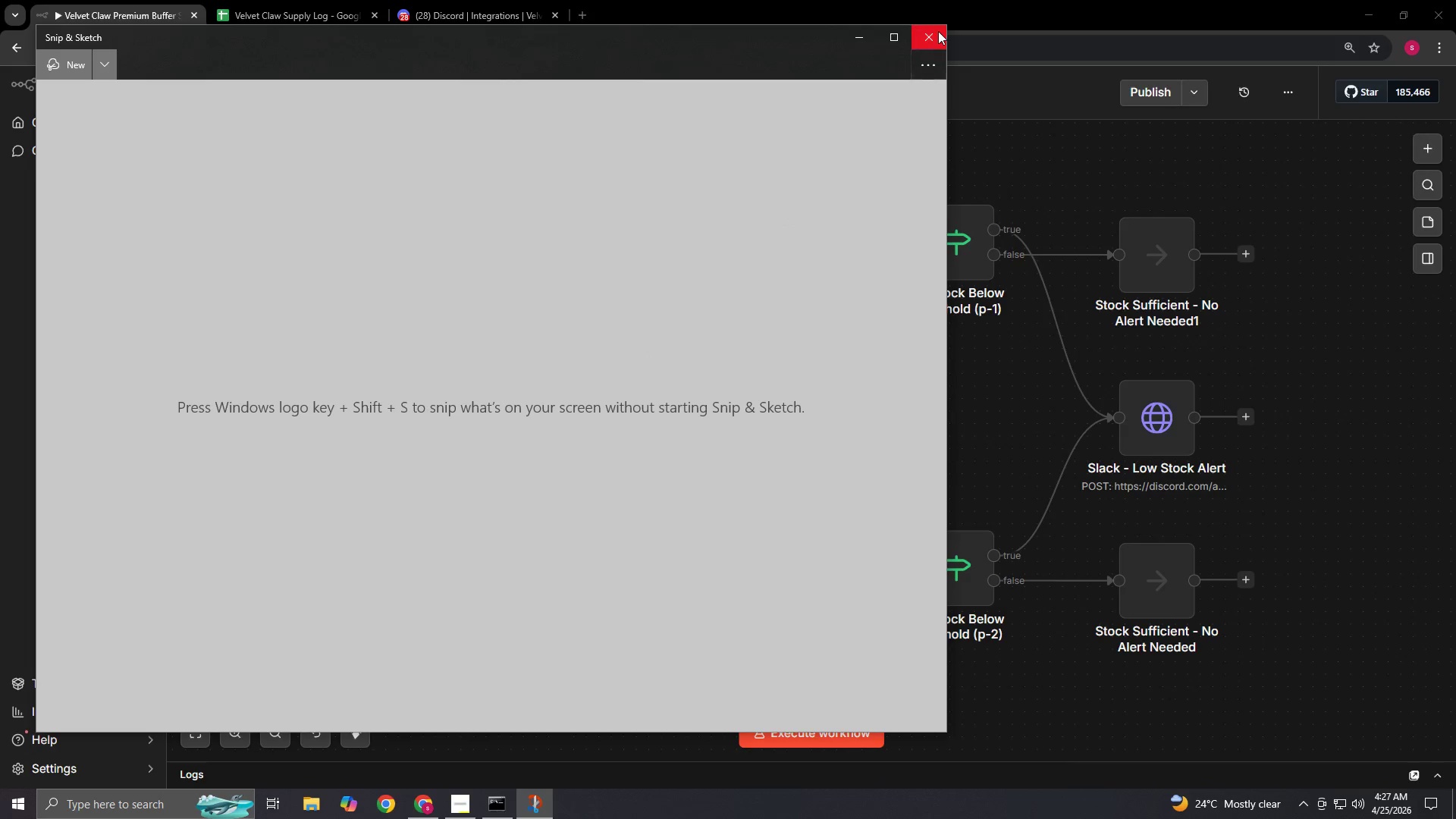 
left_click([938, 31])
 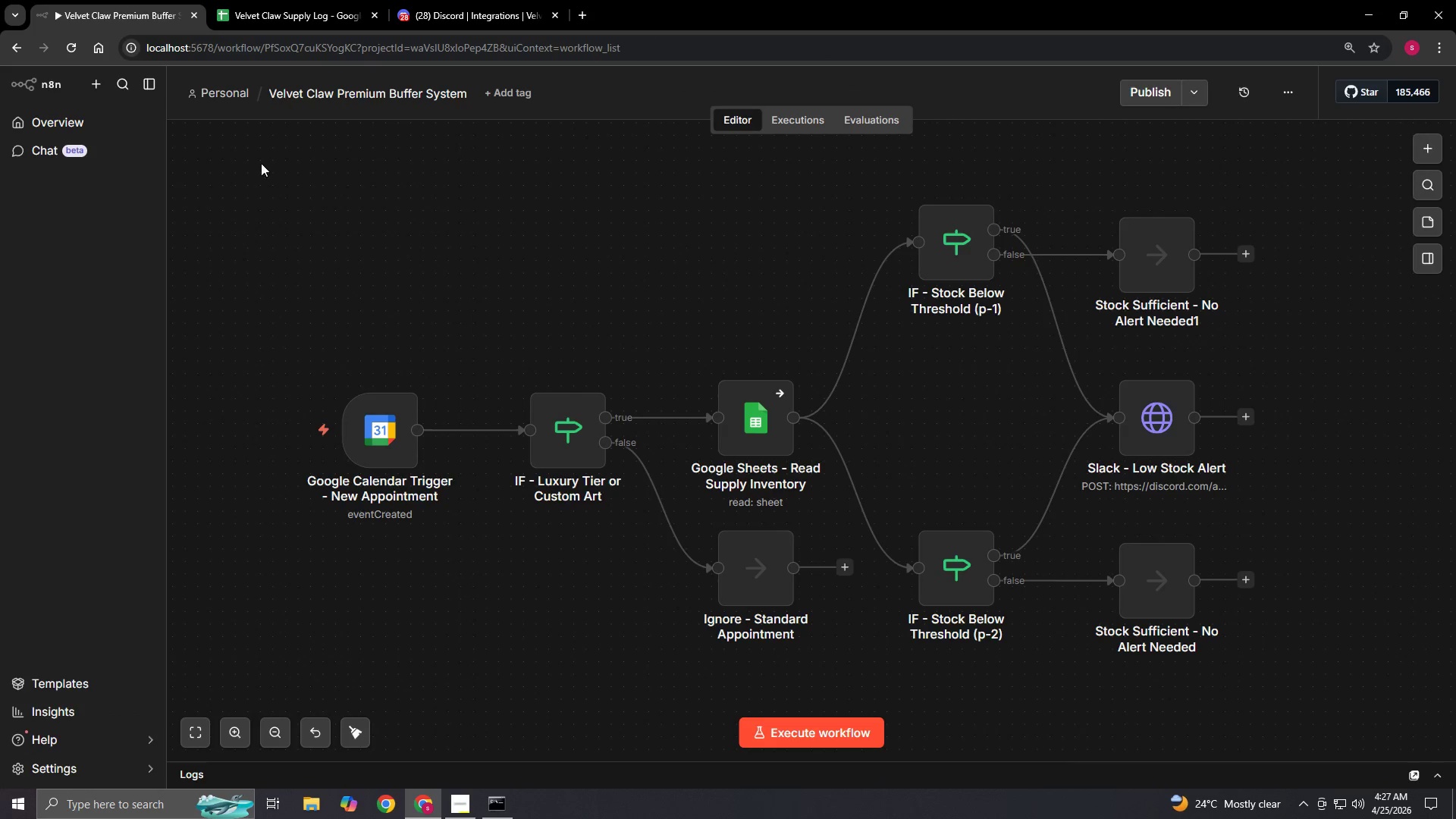 
hold_key(key=ShiftLeft, duration=1.01)
 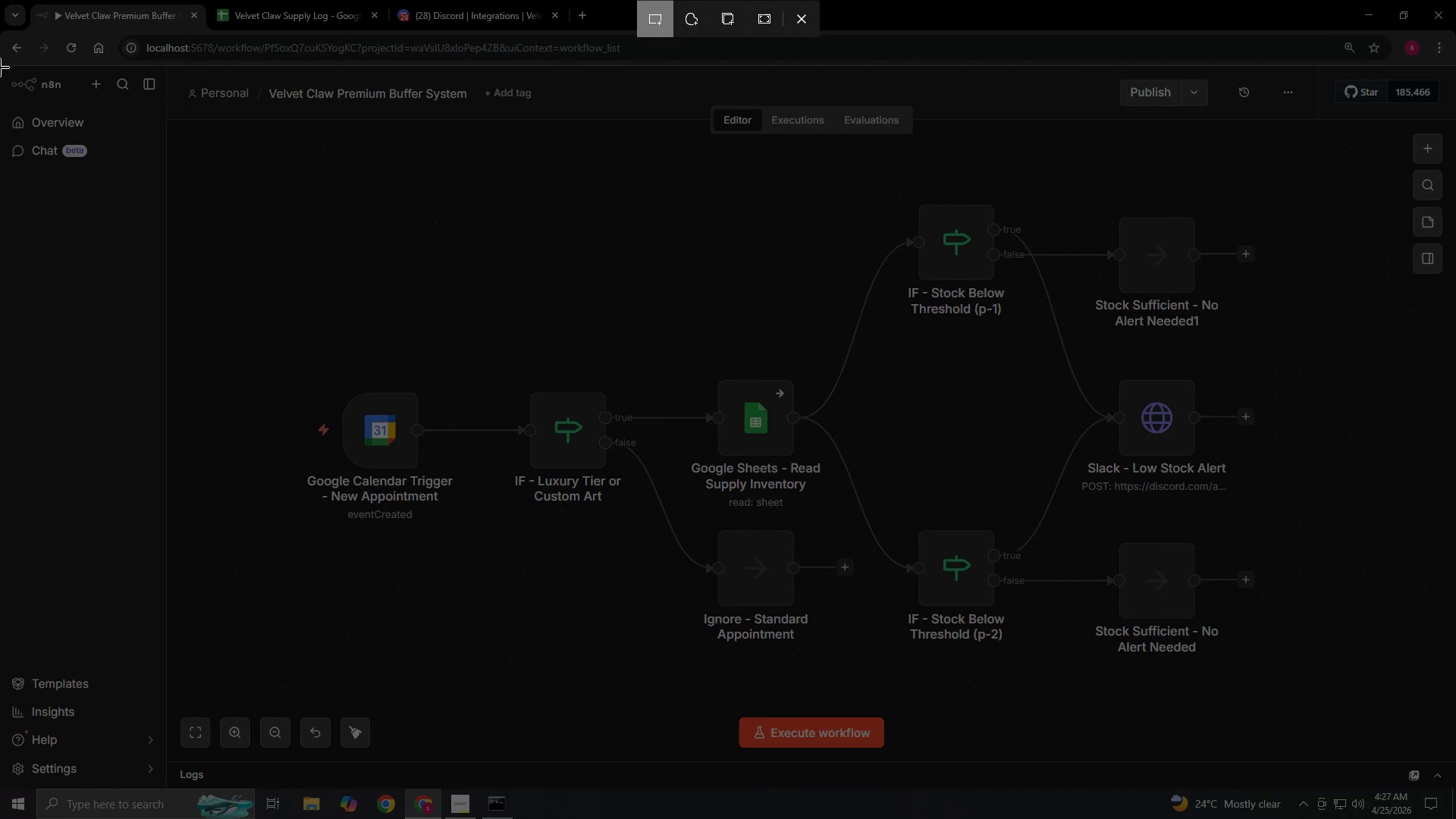 
hold_key(key=MetaLeft, duration=0.78)
 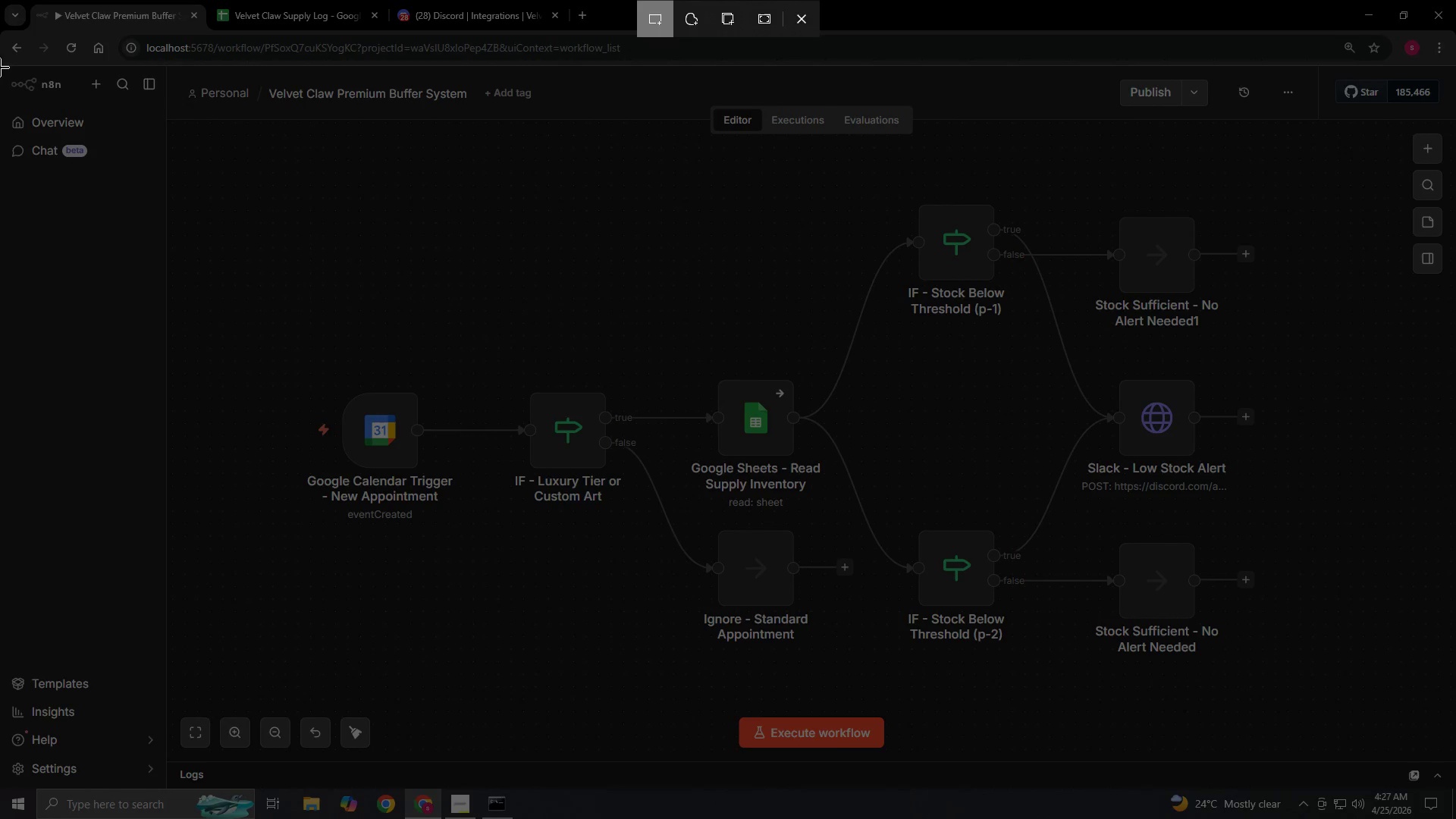 
hold_key(key=S, duration=0.58)
 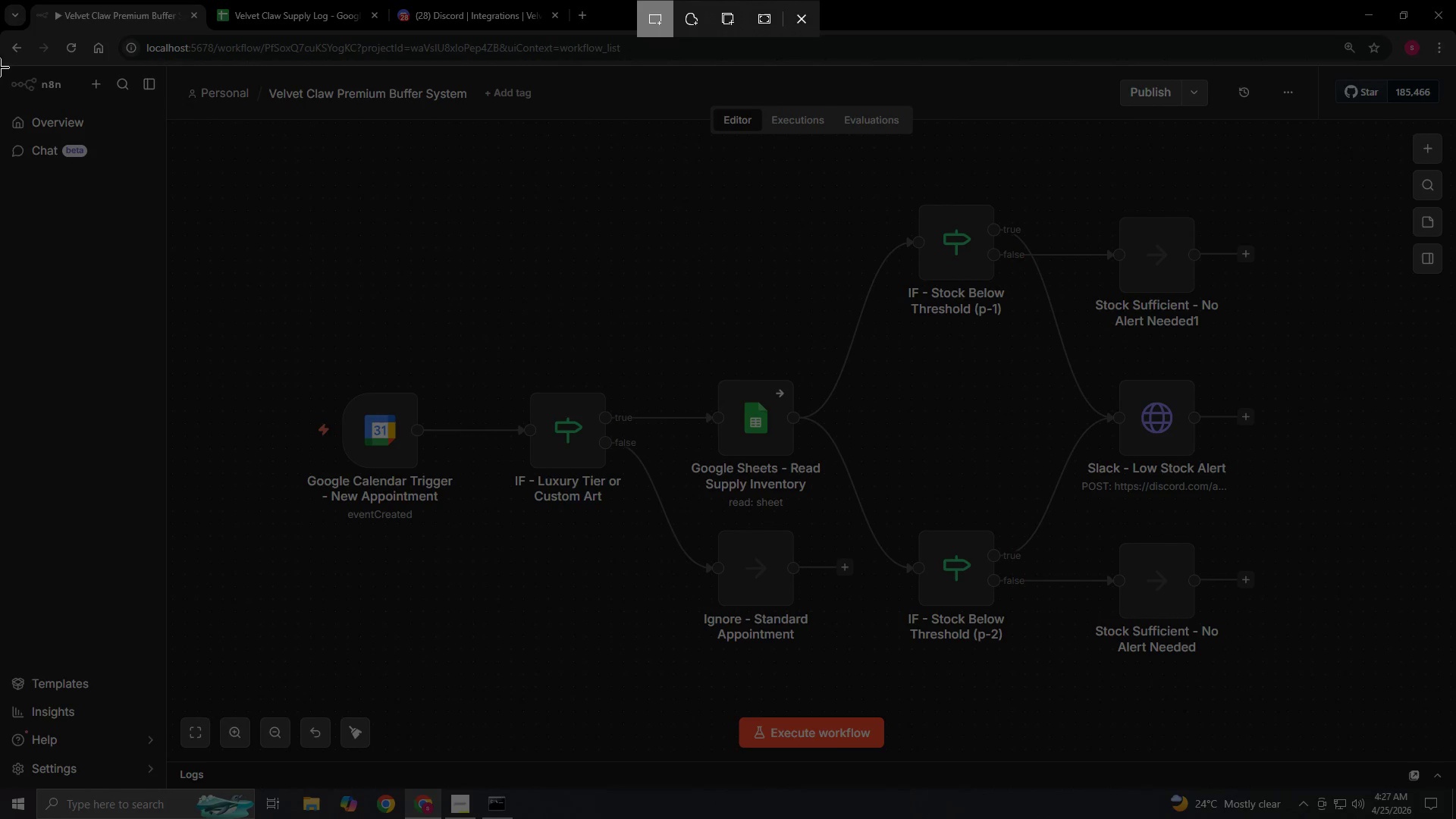 
left_click_drag(start_coordinate=[0, 67], to_coordinate=[1455, 787])
 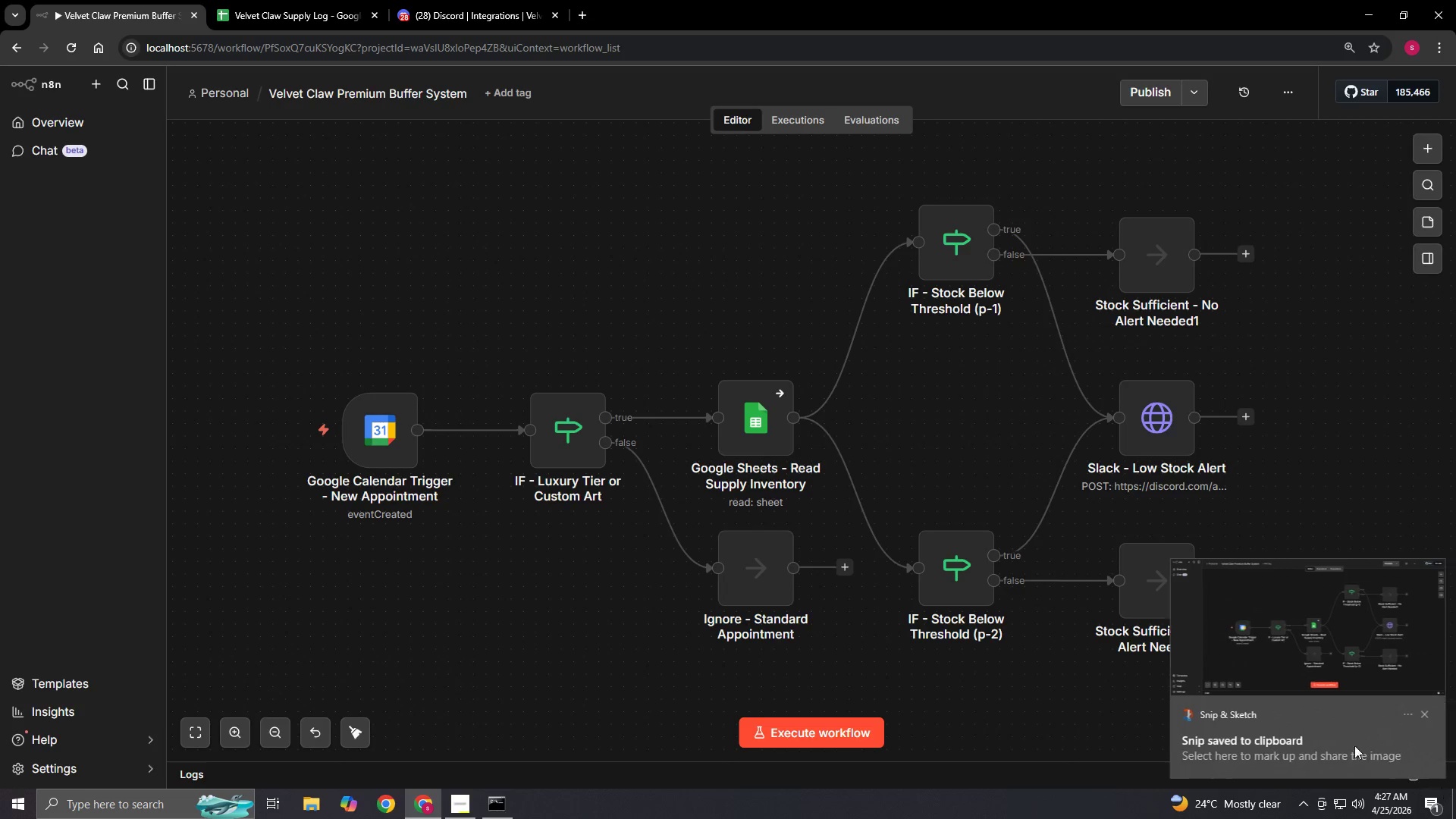 
left_click([1294, 648])
 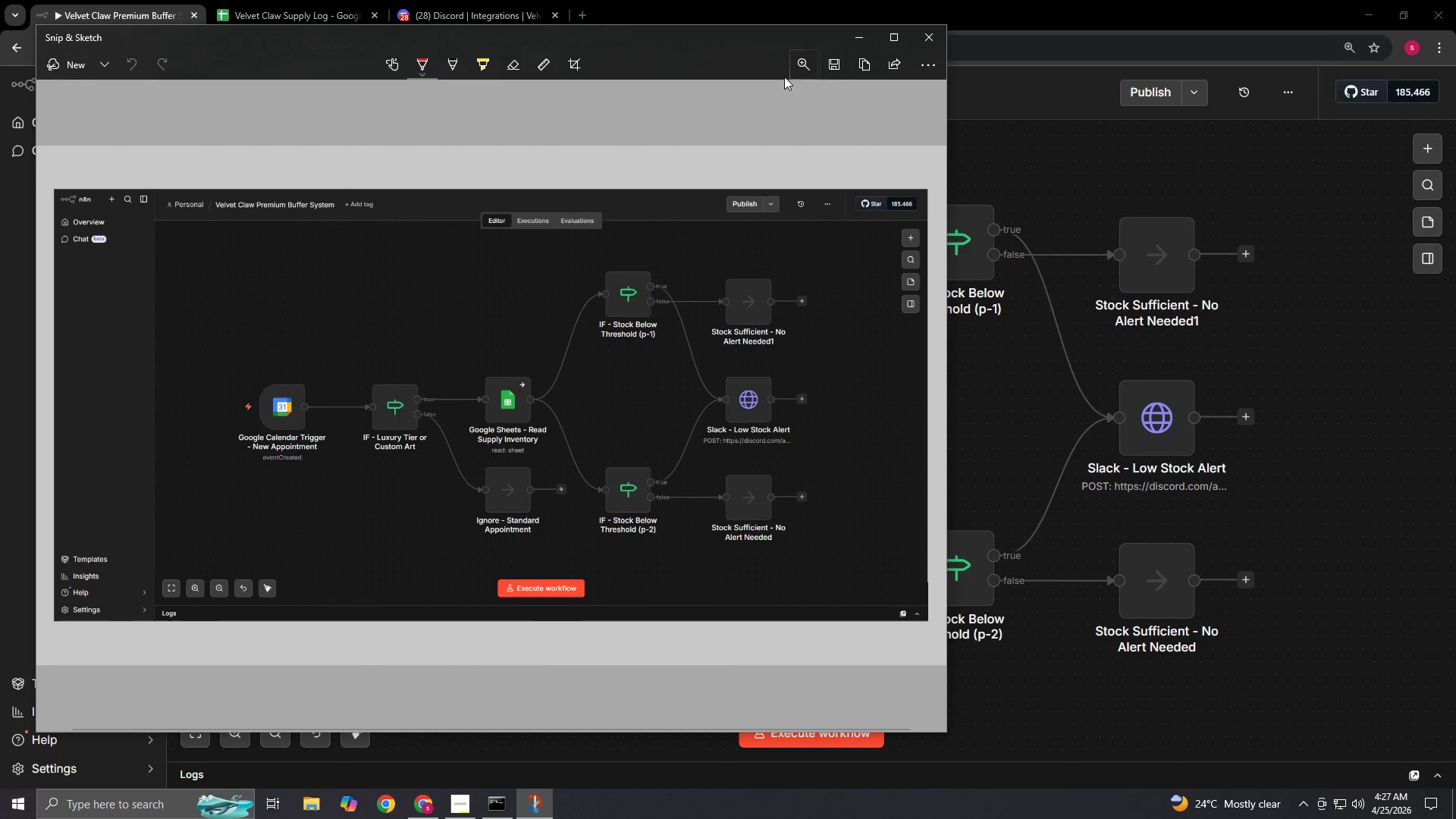 
left_click([834, 67])
 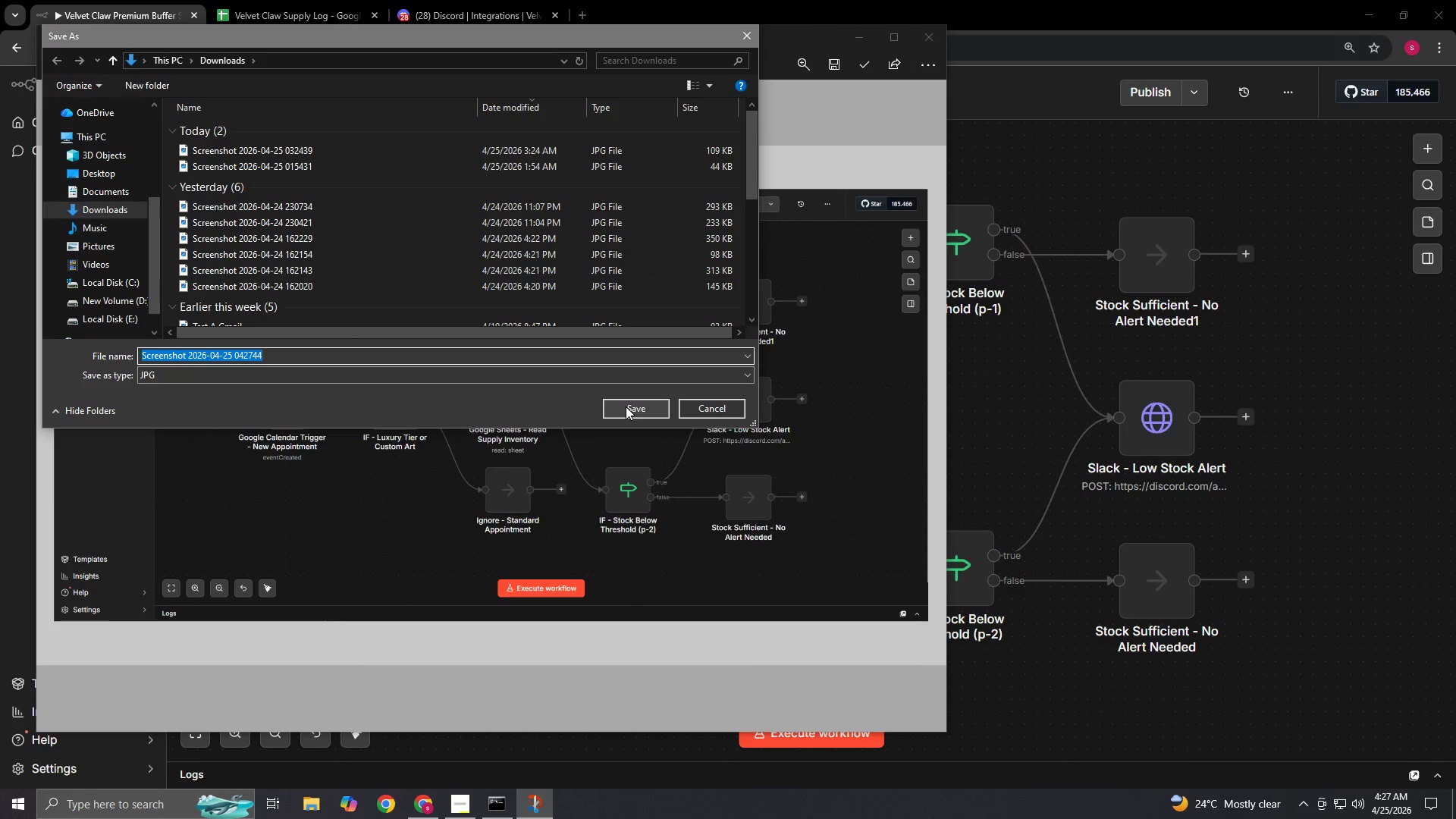 
left_click([626, 406])
 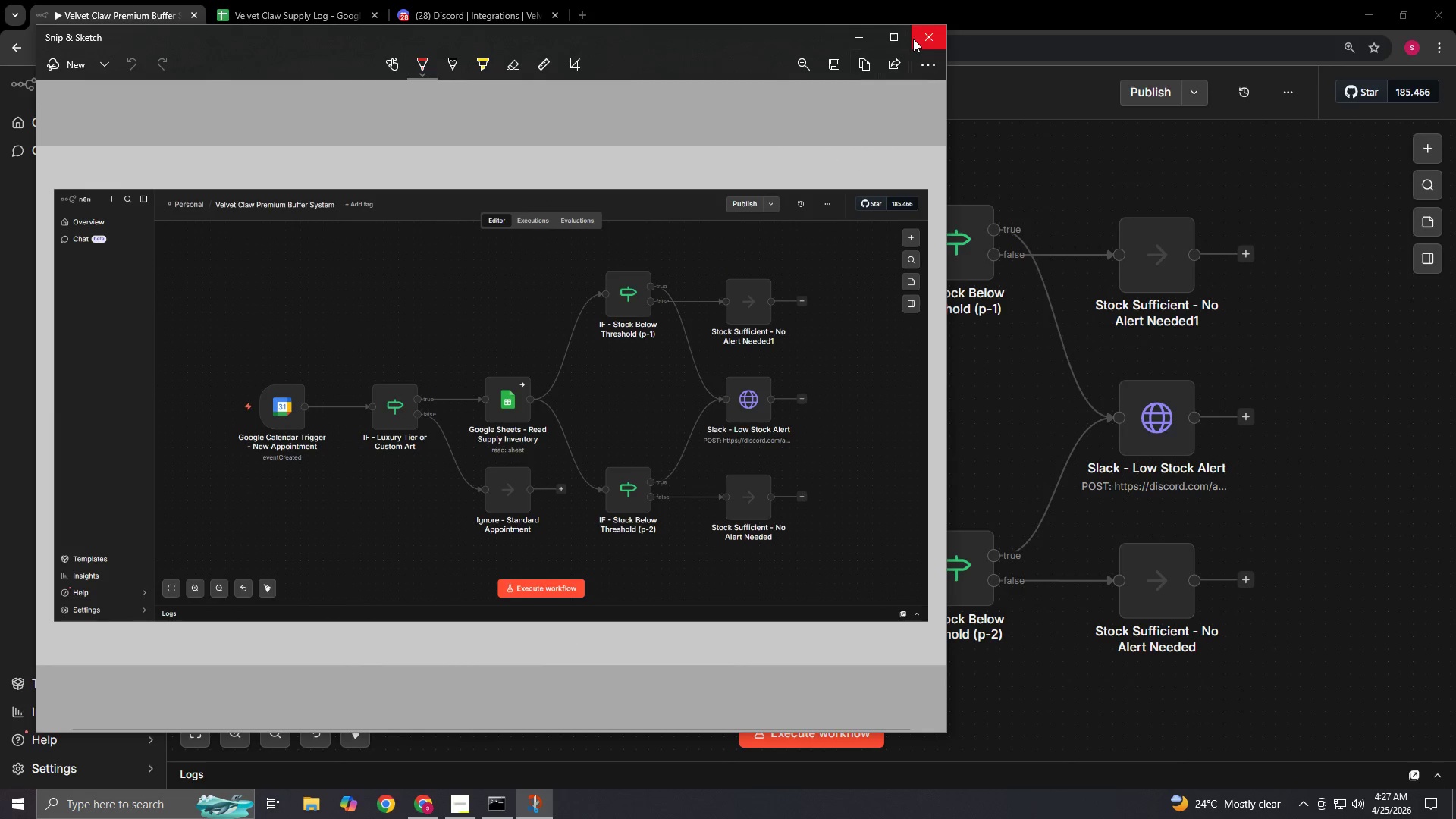 